 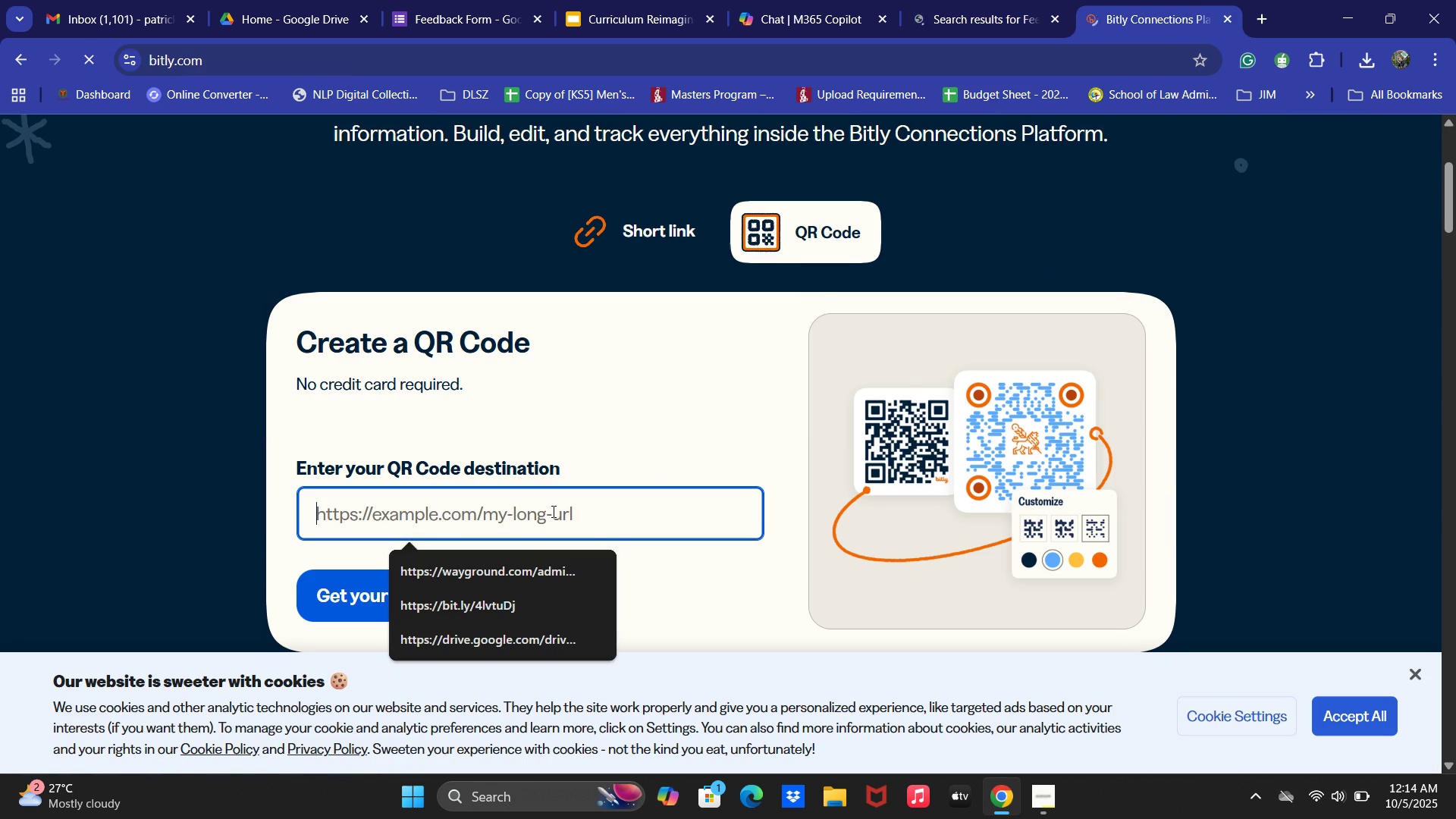 
key(Control+V)
 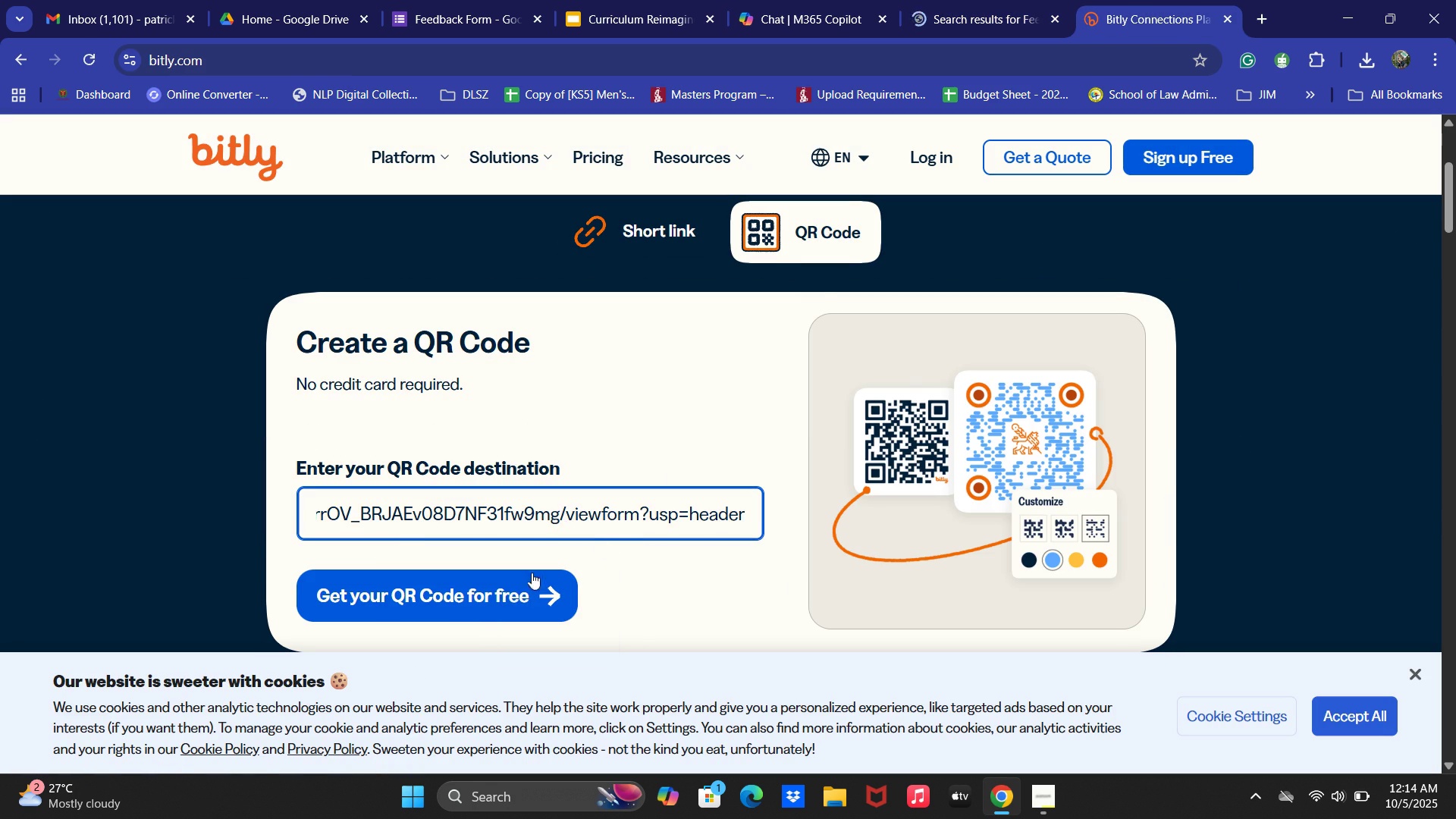 
left_click([508, 588])
 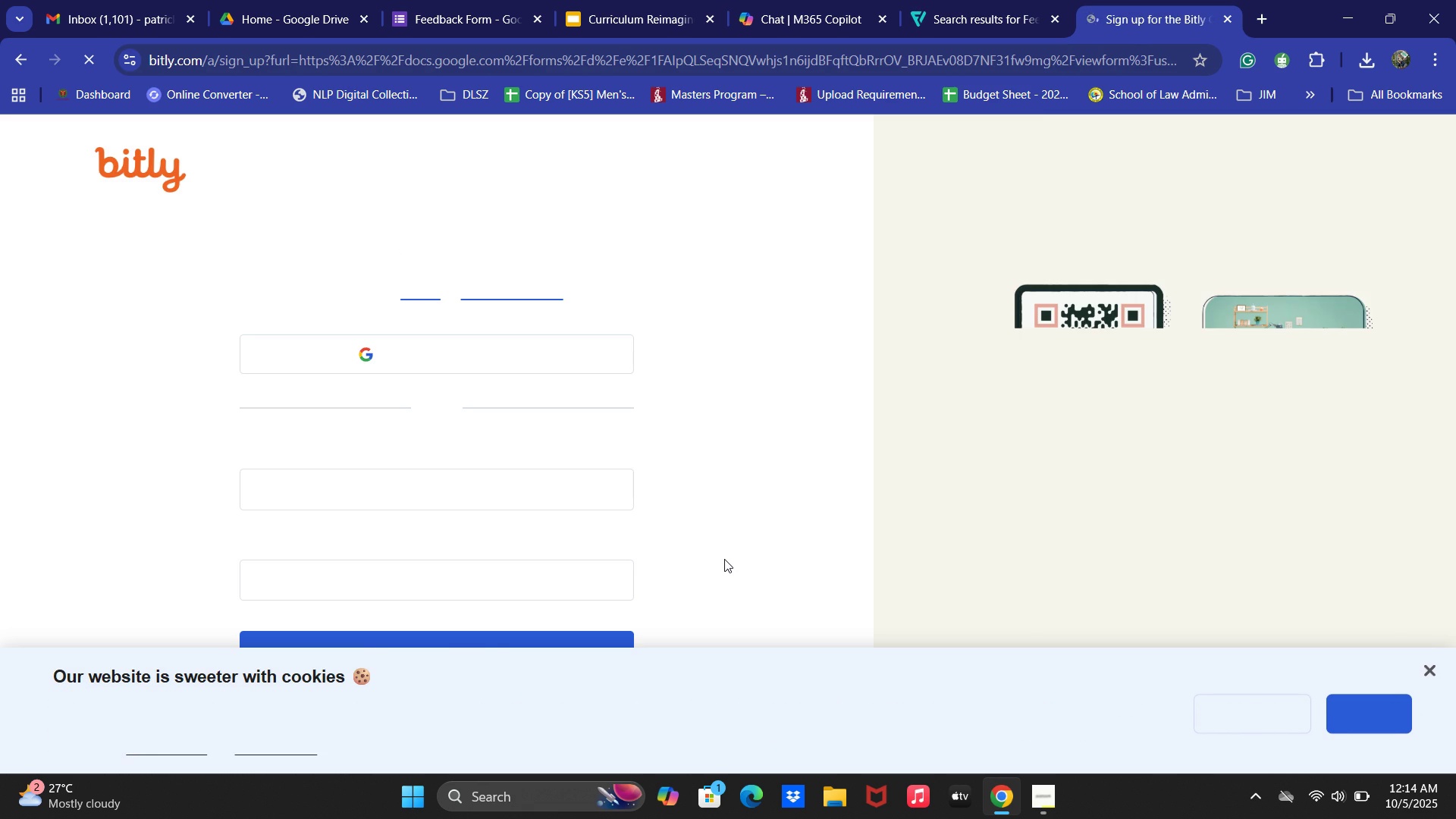 
left_click([711, 55])
 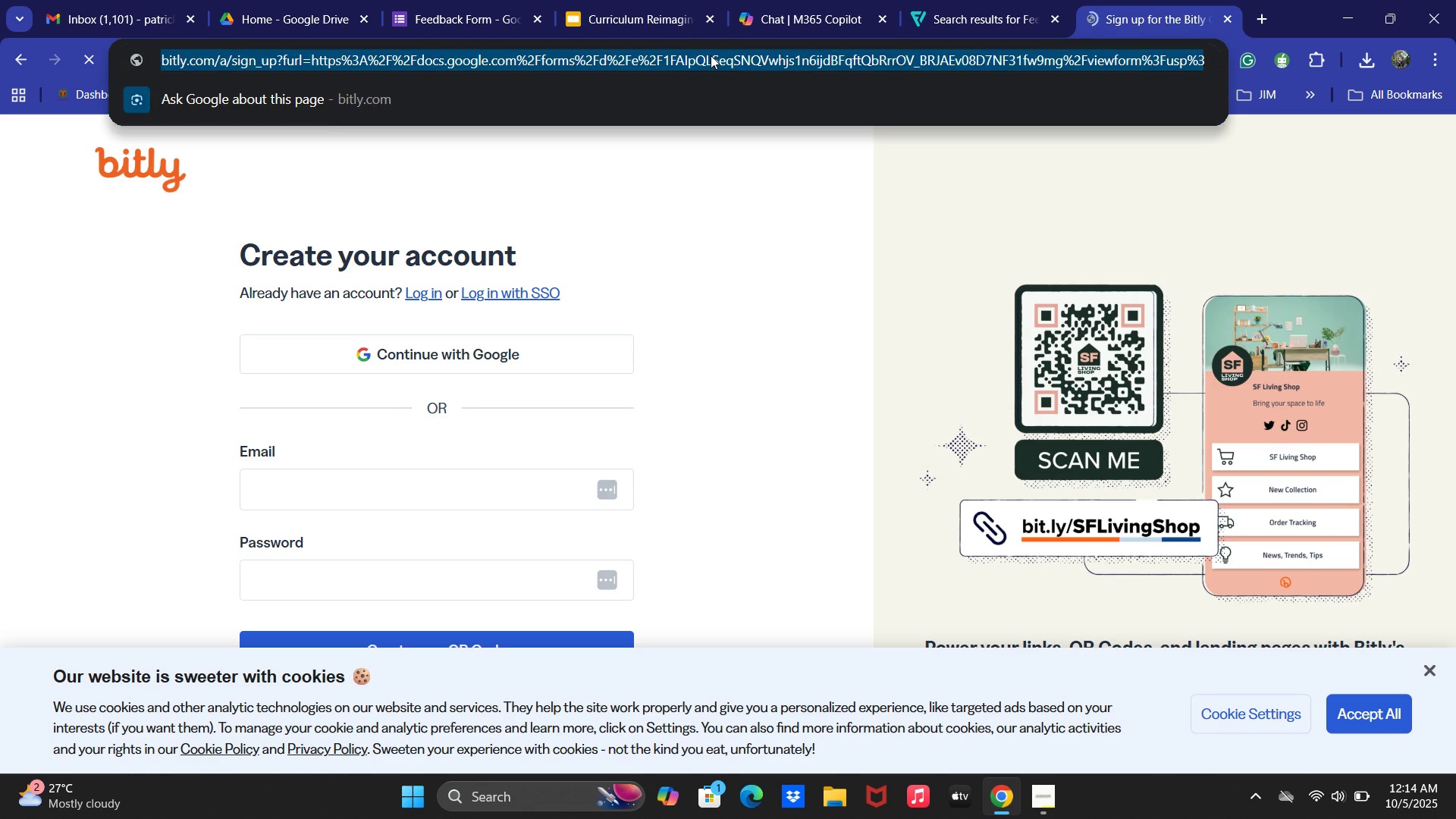 
type(tiny)
 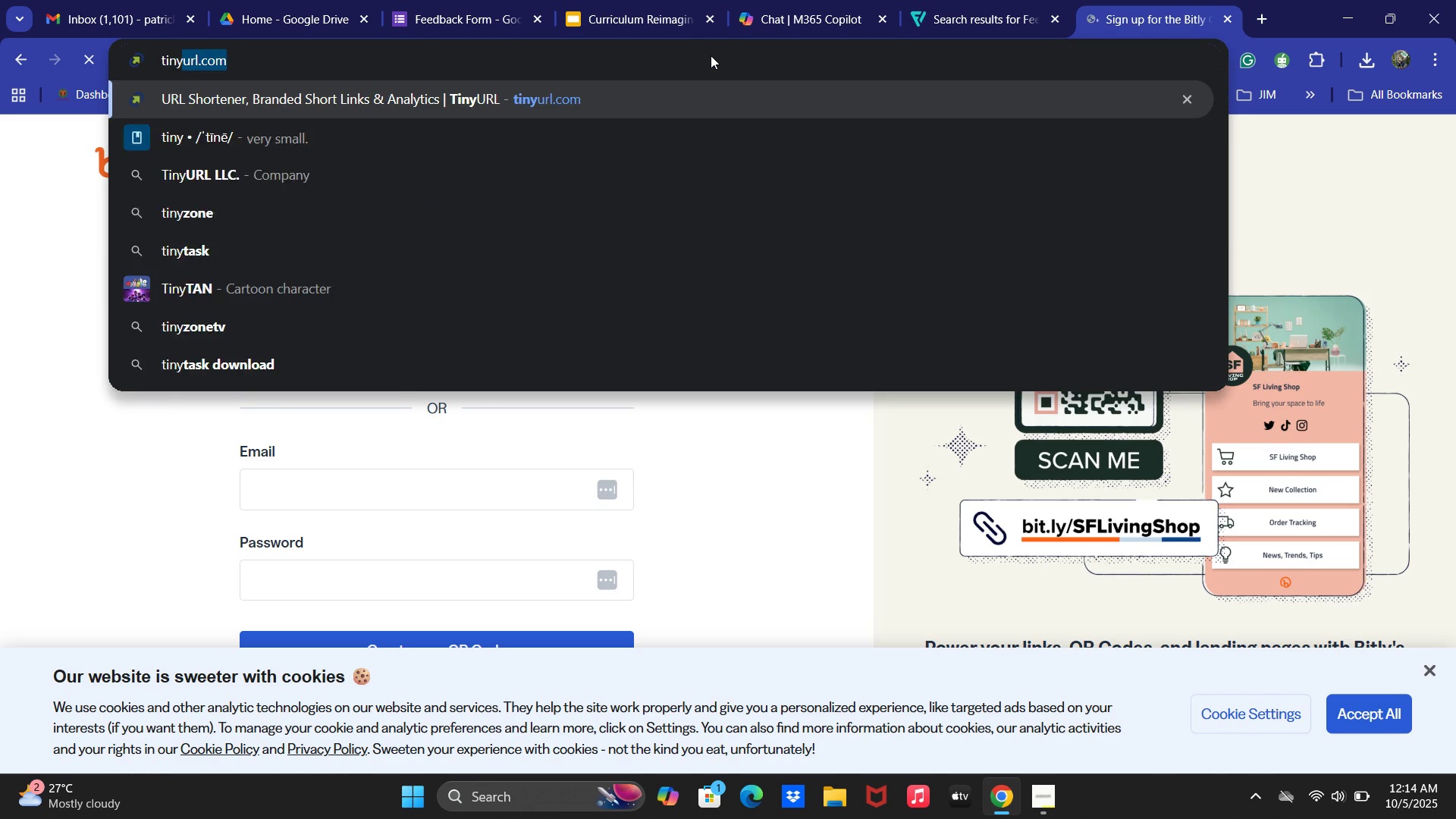 
key(Enter)
 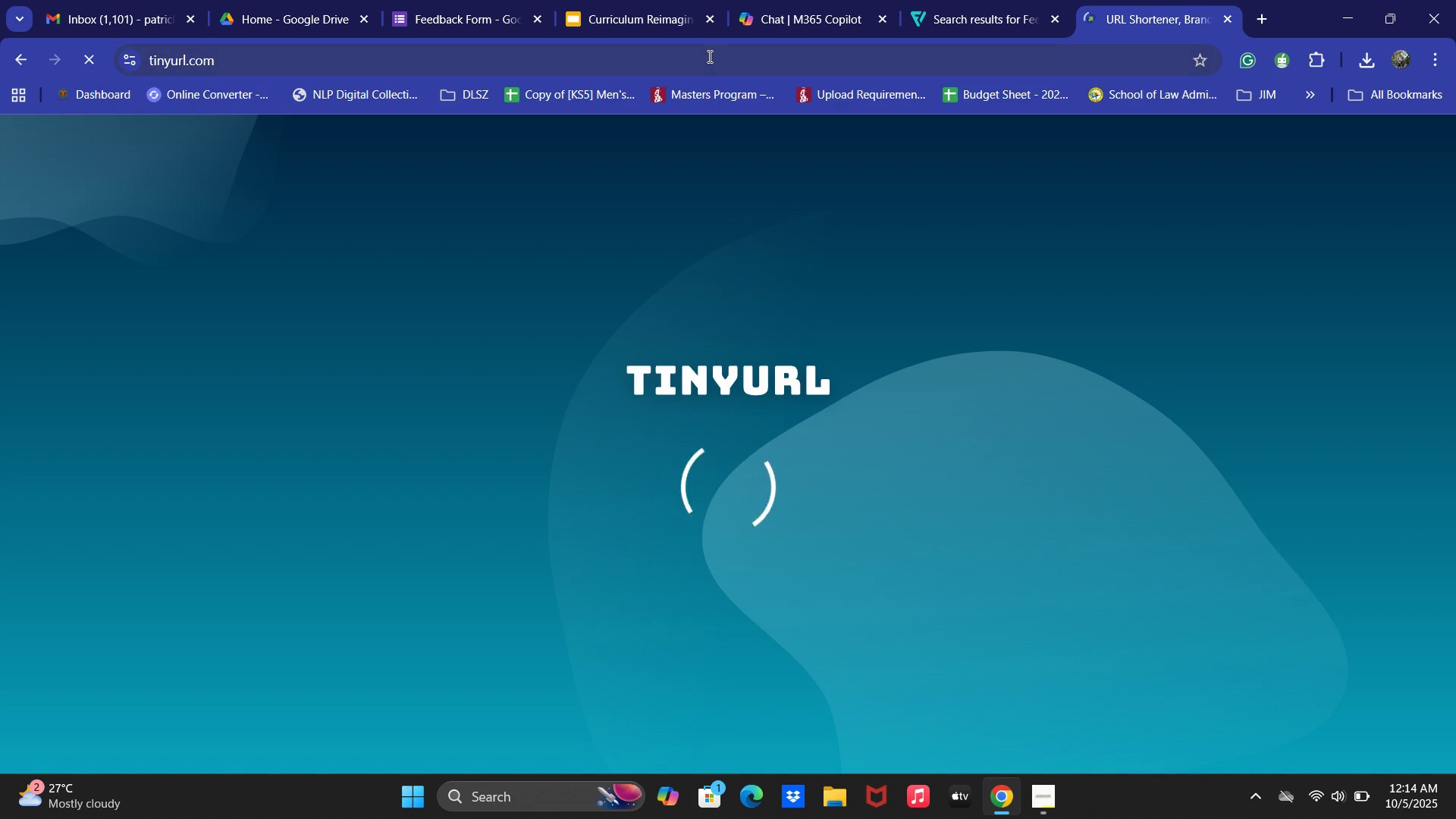 
mouse_move([939, 220])
 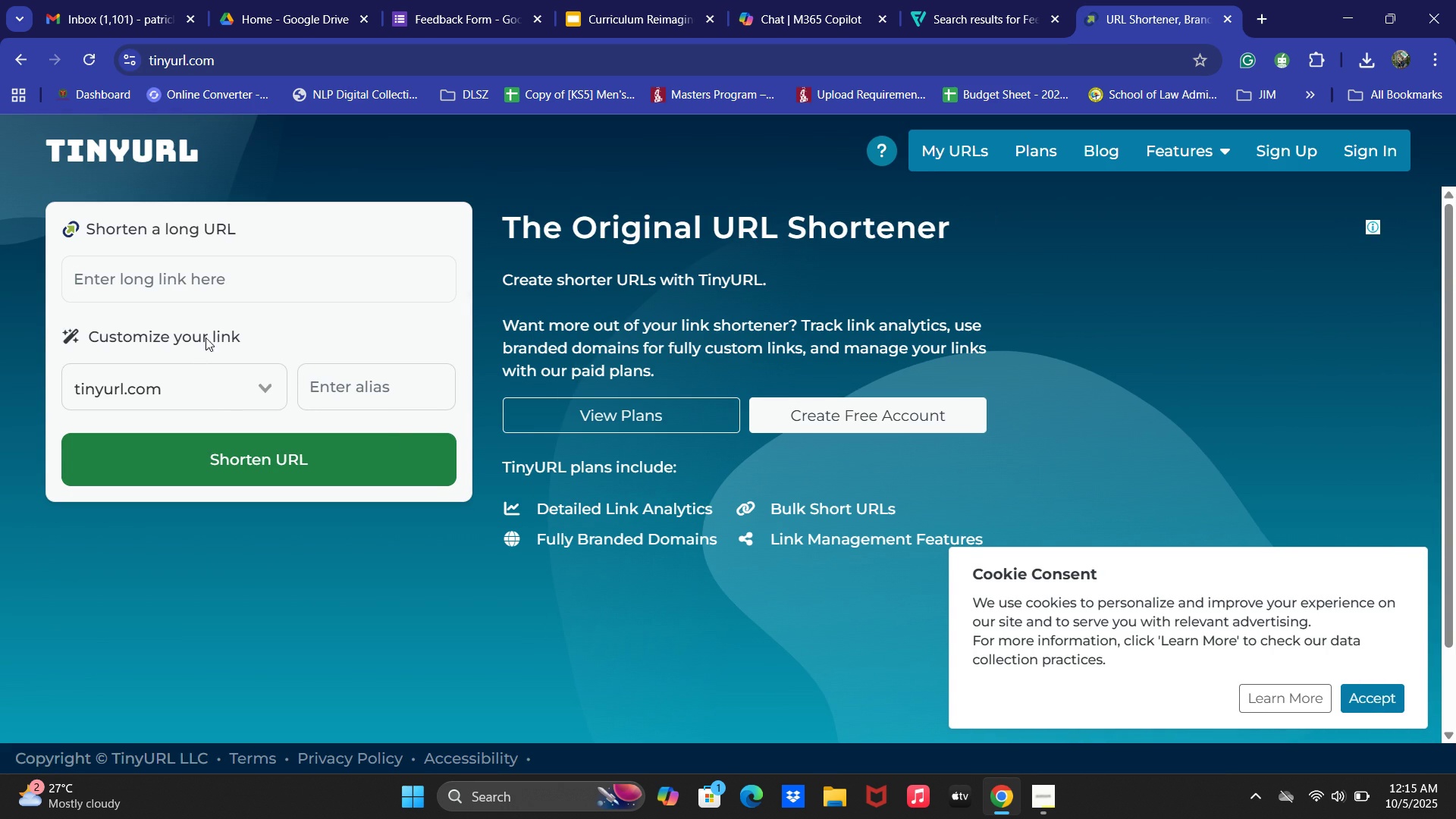 
scroll: coordinate [402, 344], scroll_direction: up, amount: 2.0
 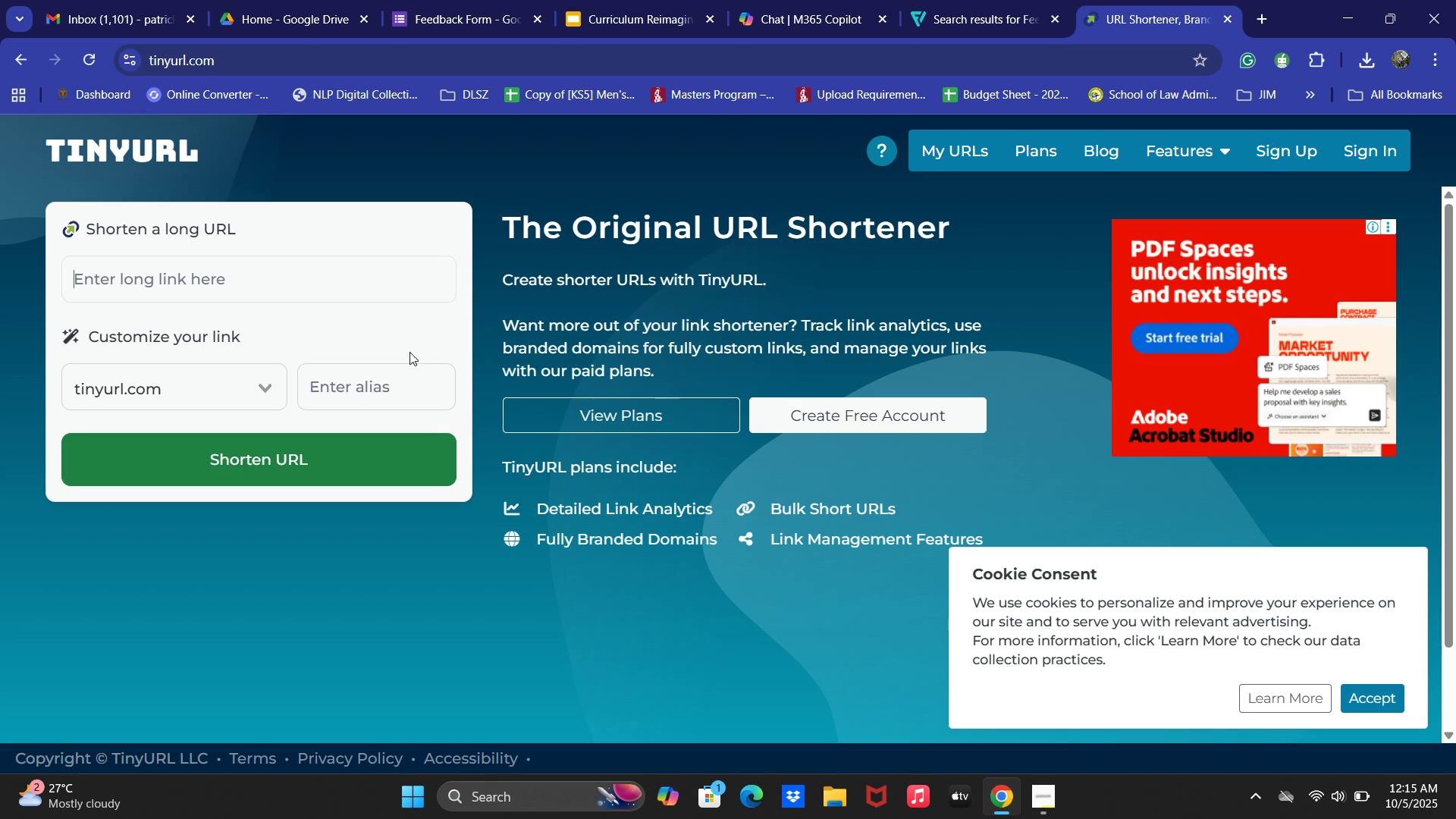 
scroll: coordinate [445, 405], scroll_direction: down, amount: 3.0
 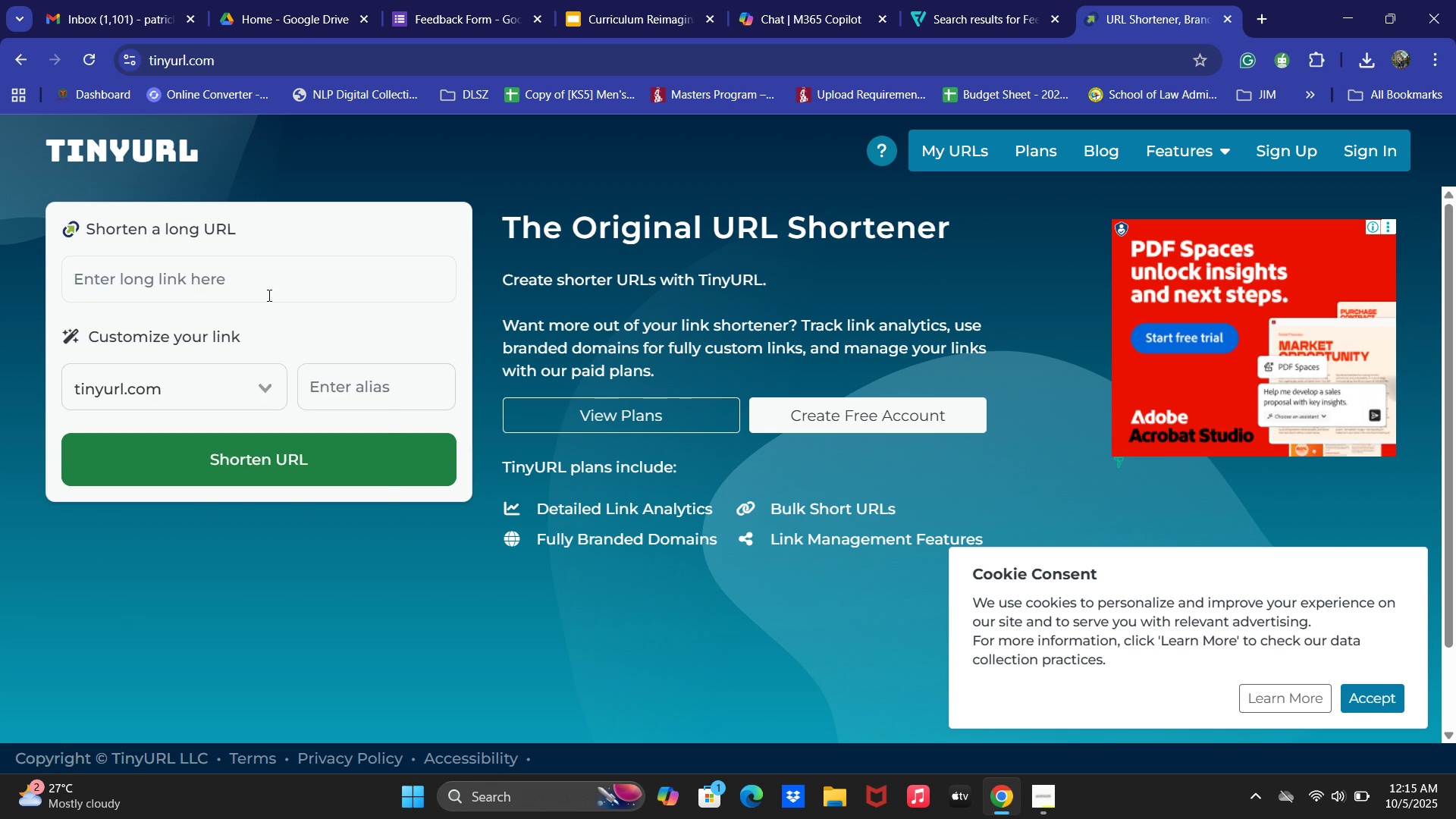 
key(Control+ControlLeft)
 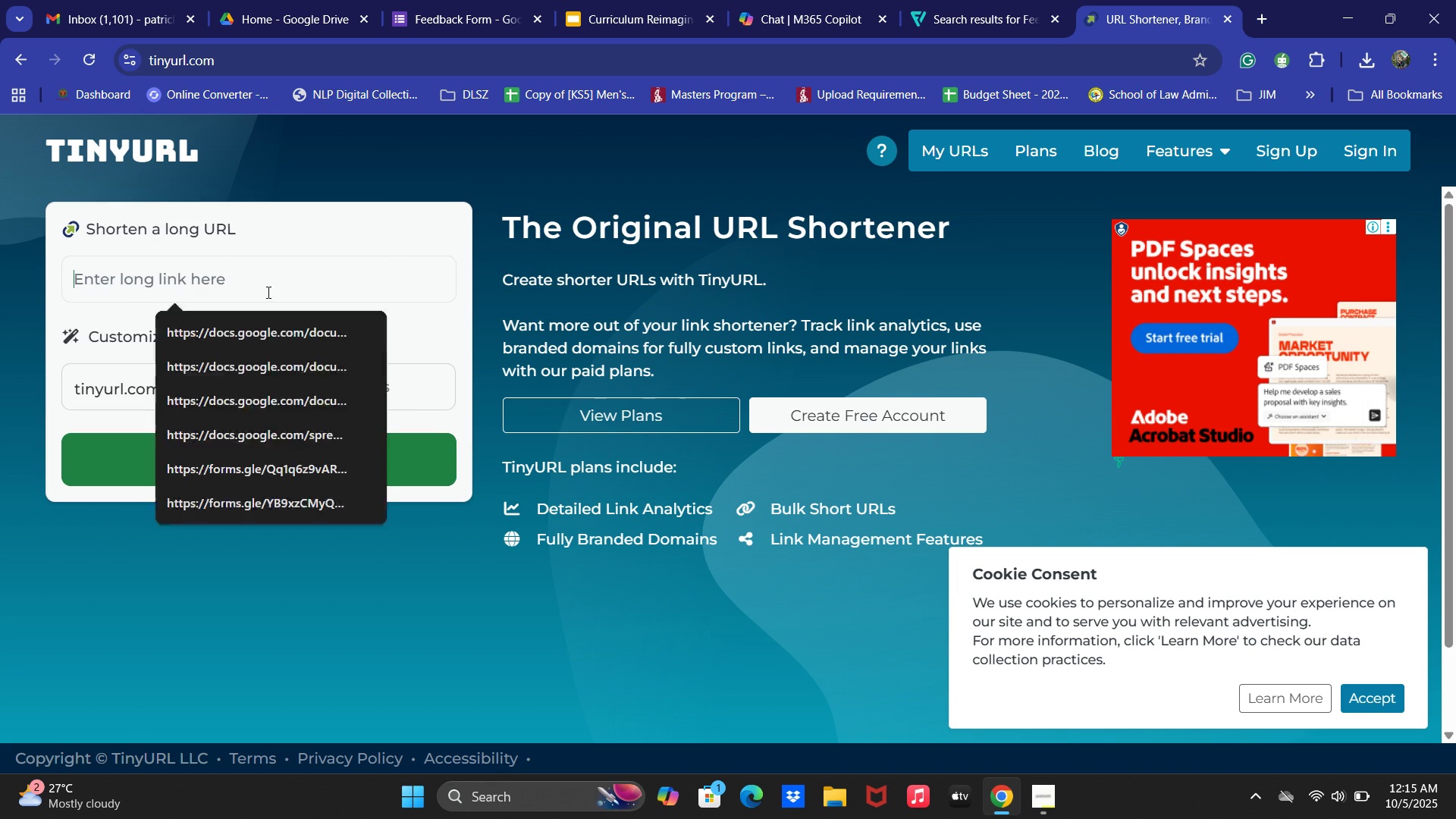 
key(Control+V)
 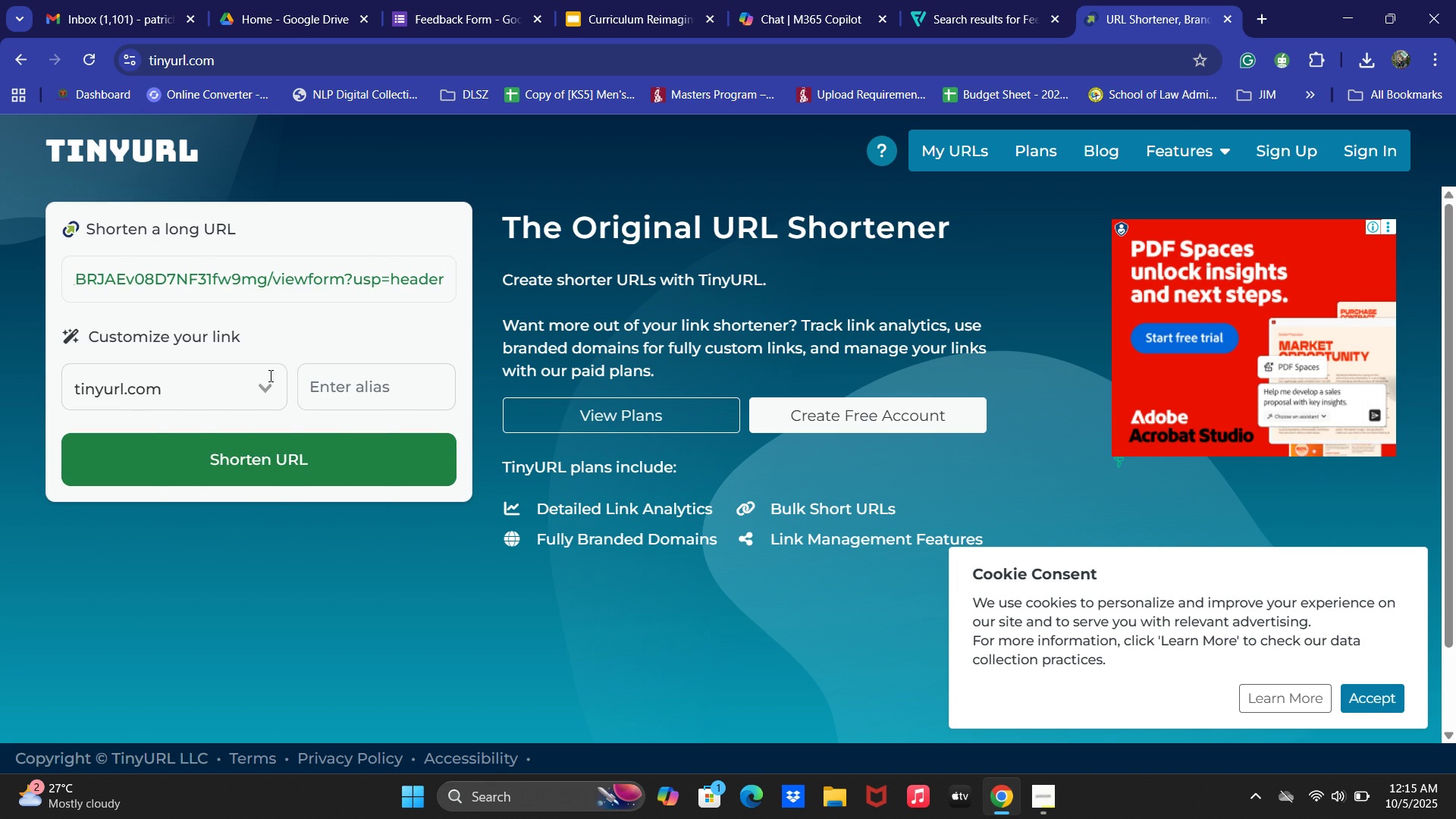 
left_click([231, 390])
 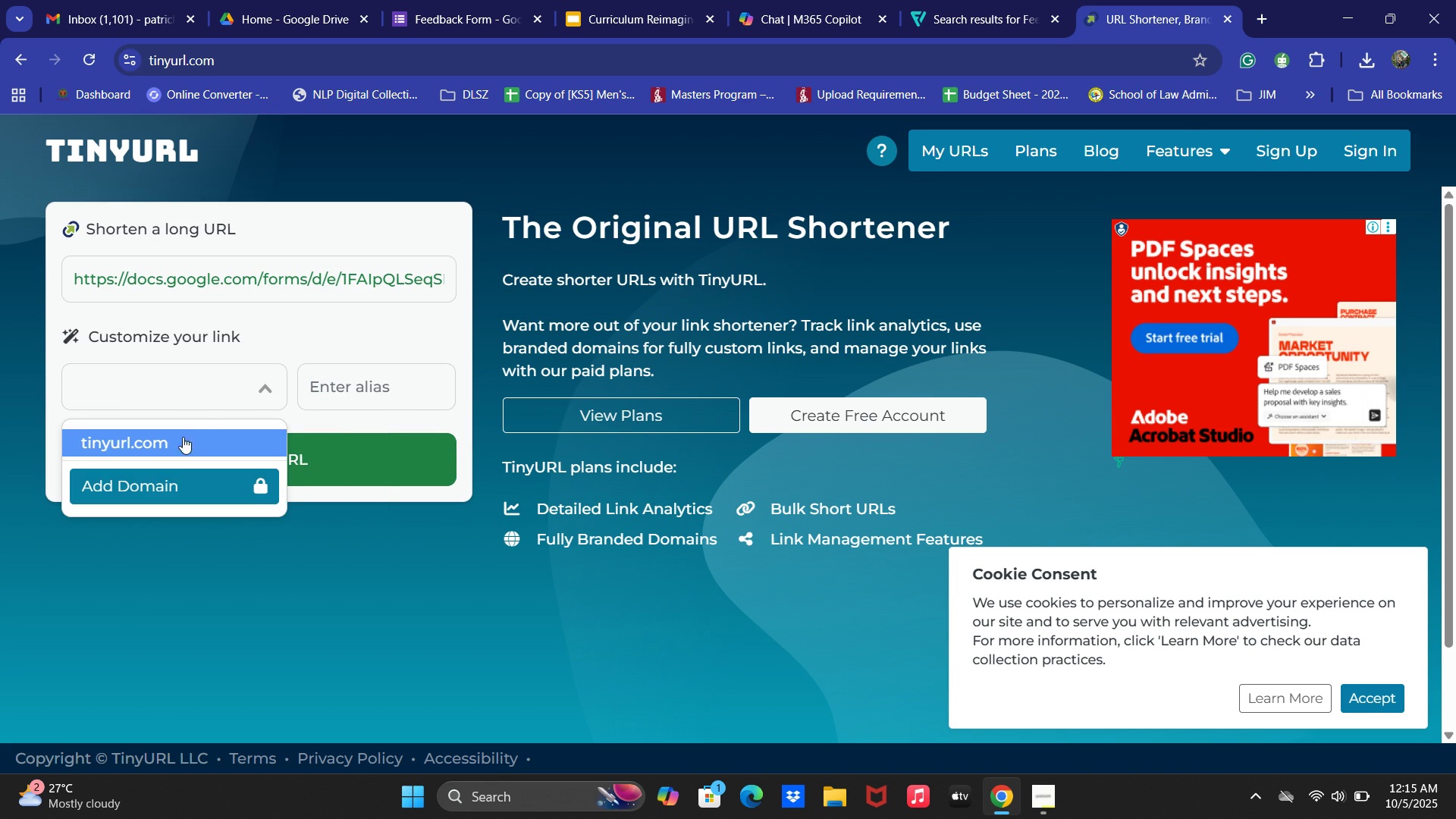 
left_click([178, 441])
 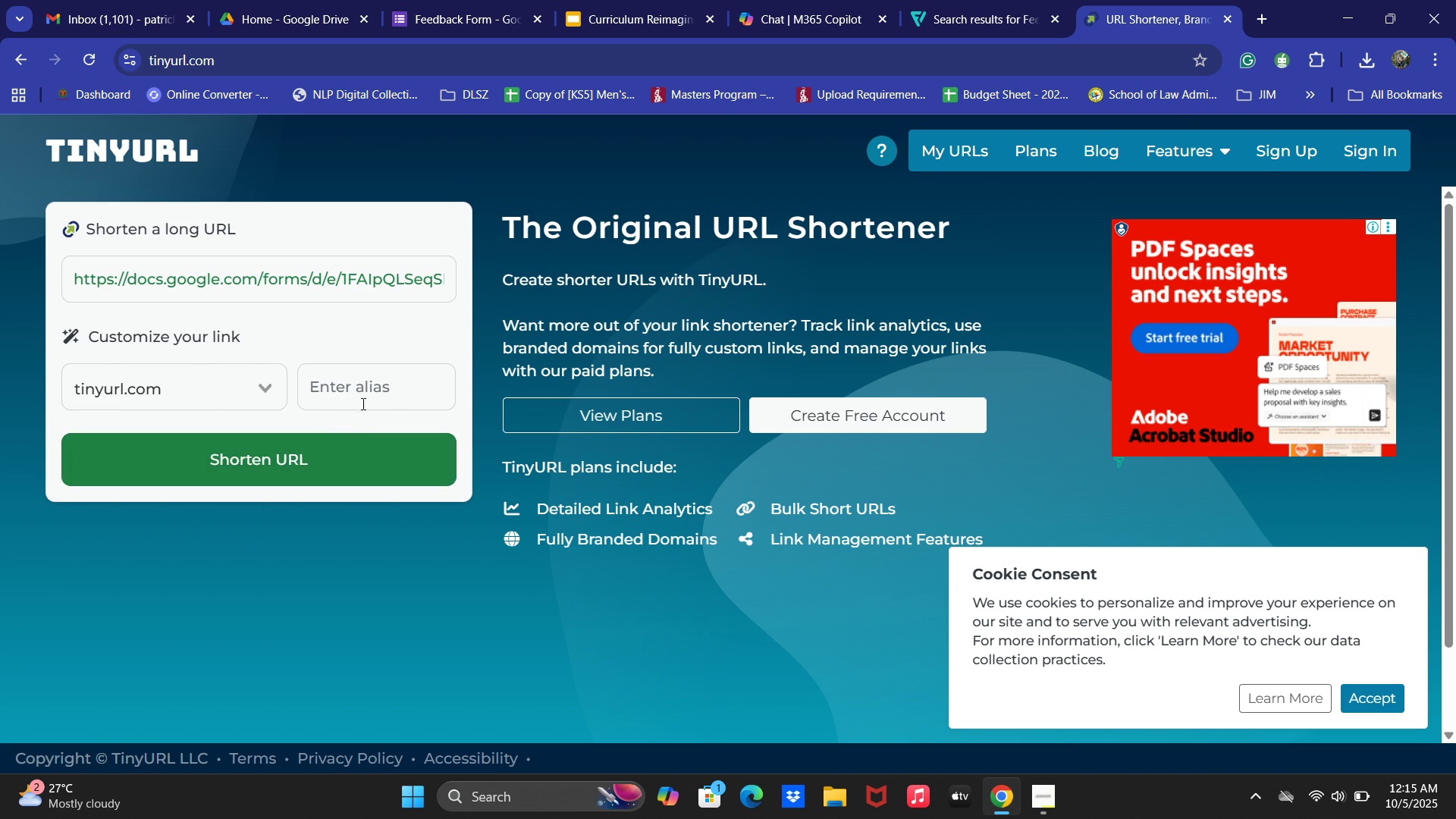 
left_click([287, 466])
 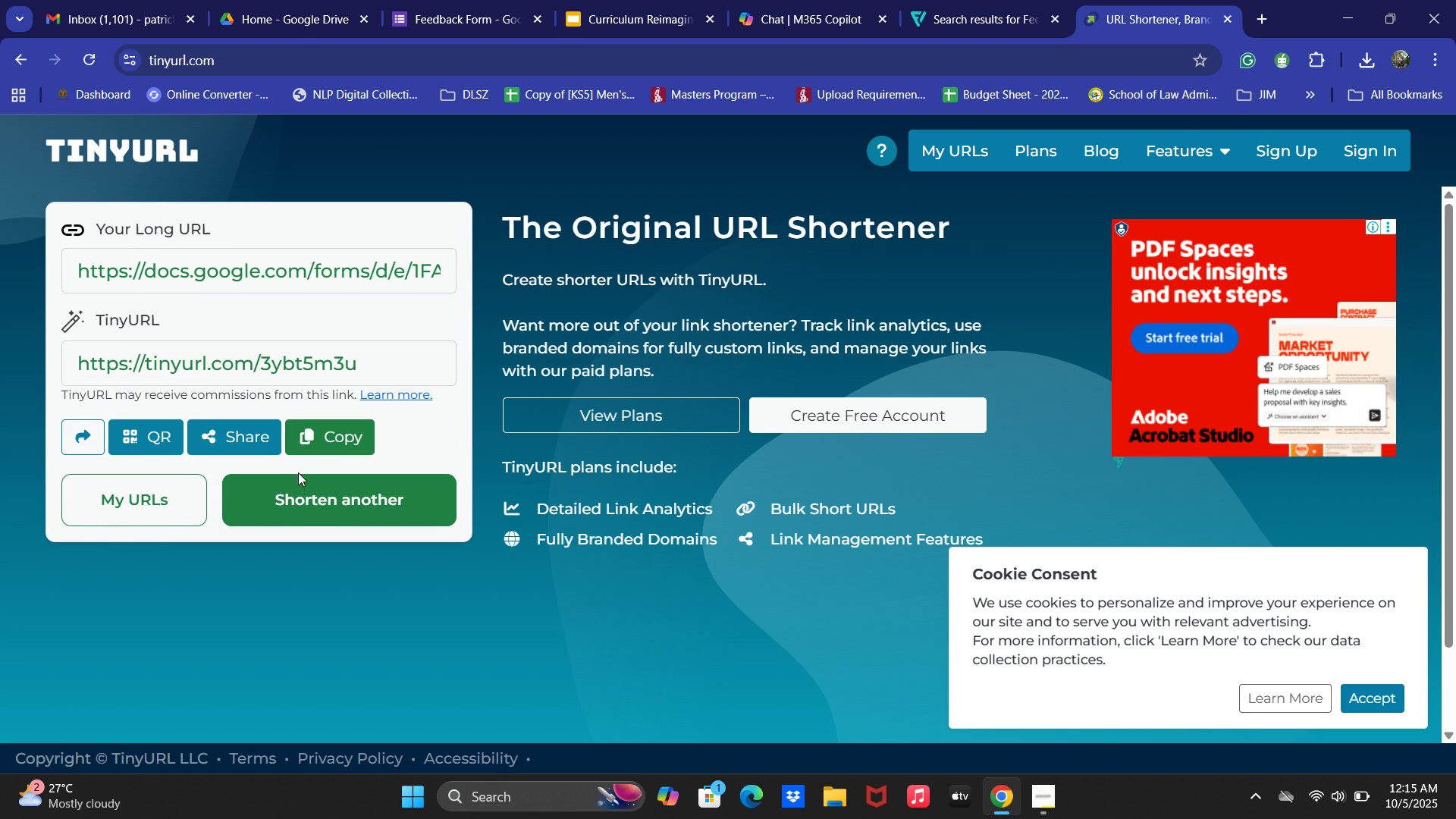 
left_click([157, 440])
 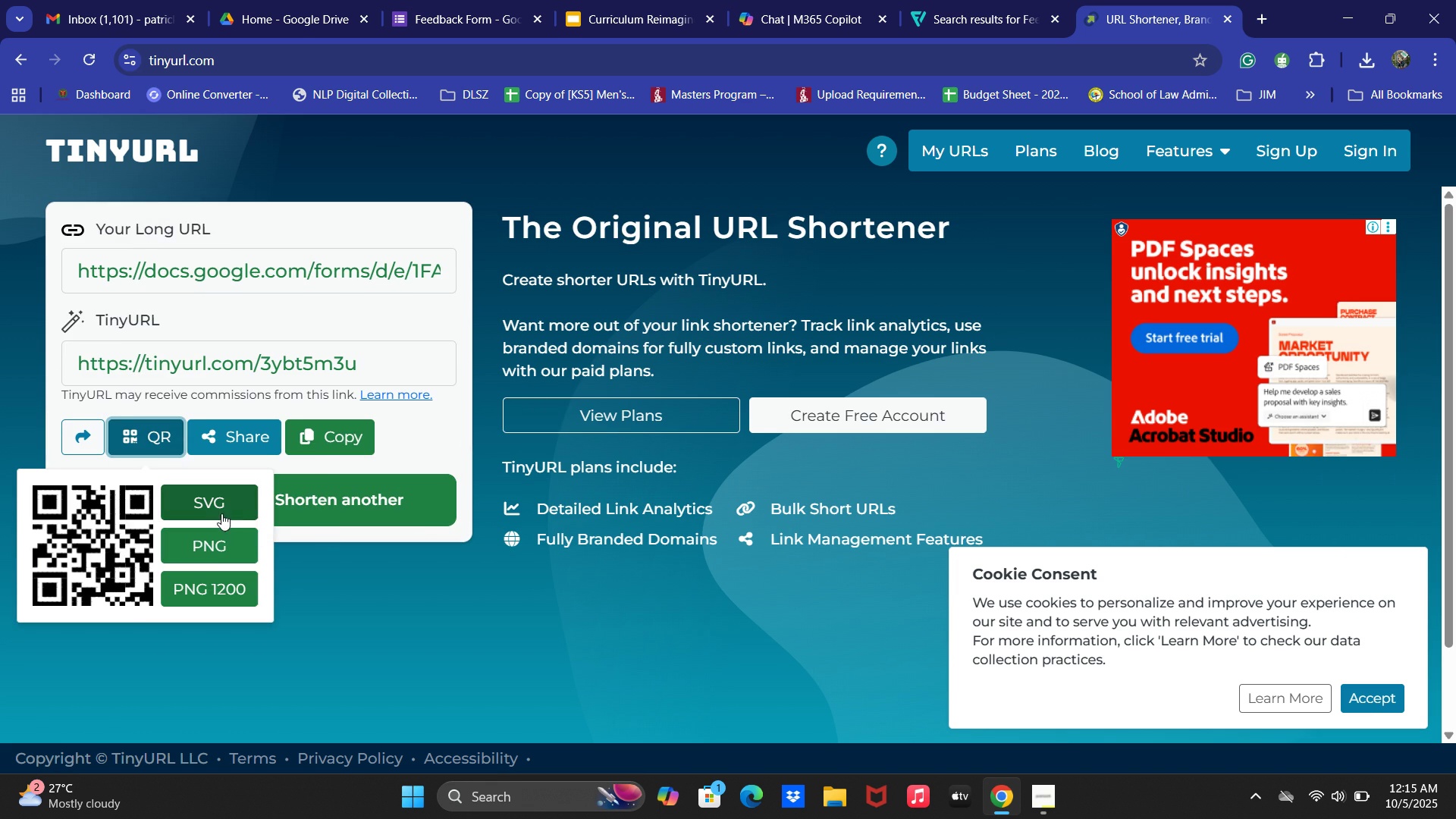 
left_click([213, 548])
 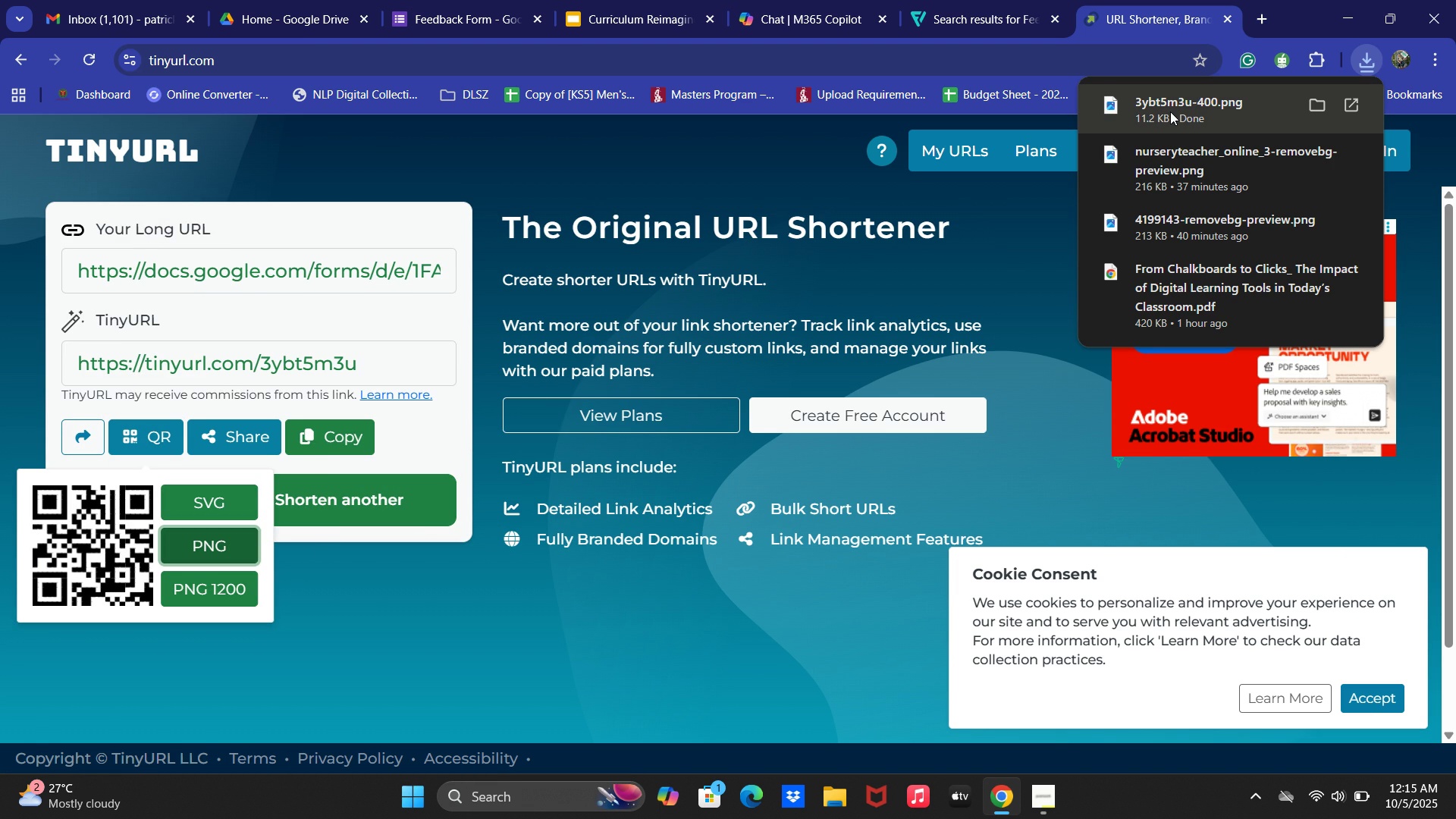 
left_click([1170, 111])
 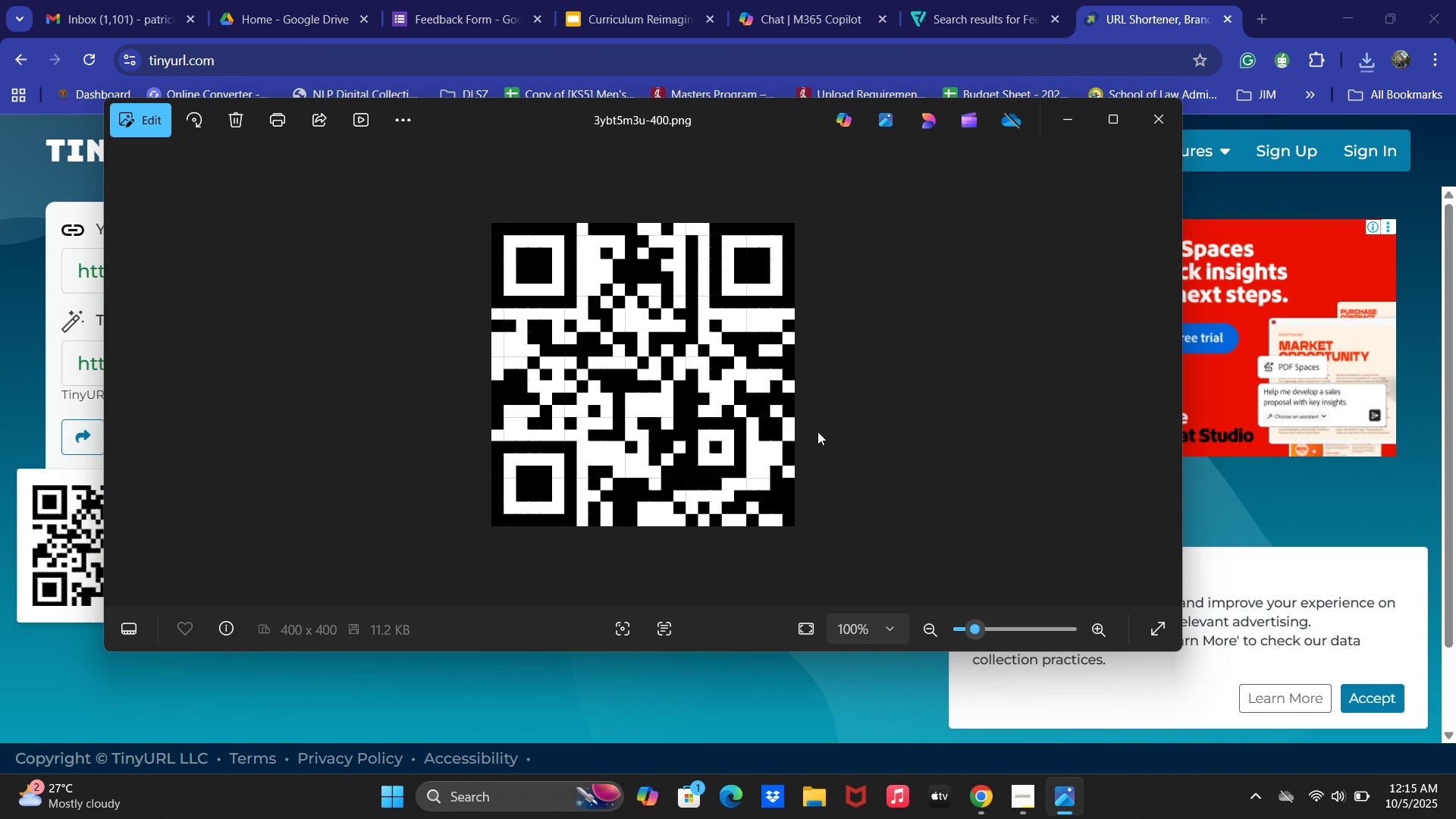 
wait(6.17)
 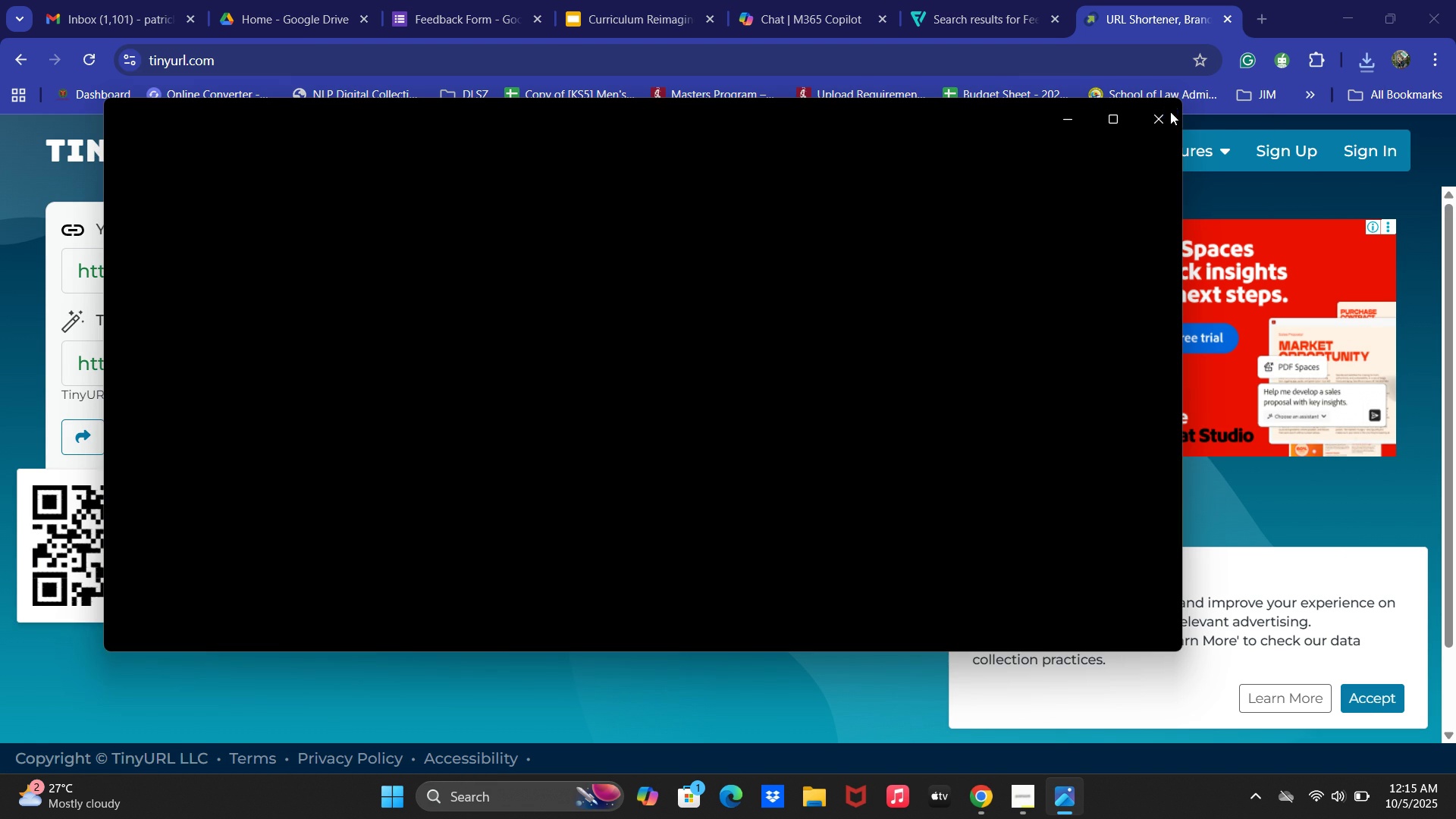 
left_click([1163, 120])
 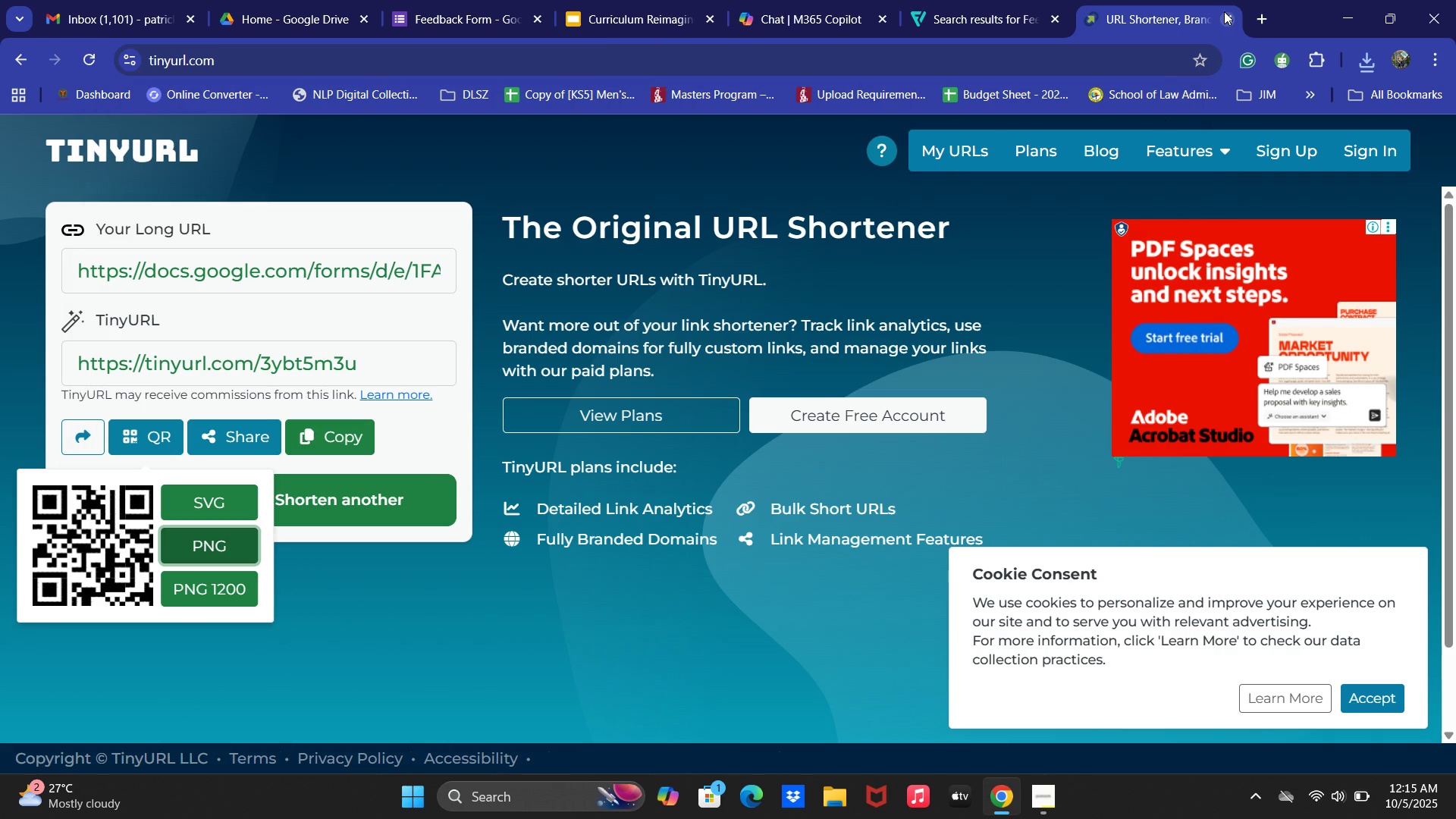 
left_click([1227, 11])
 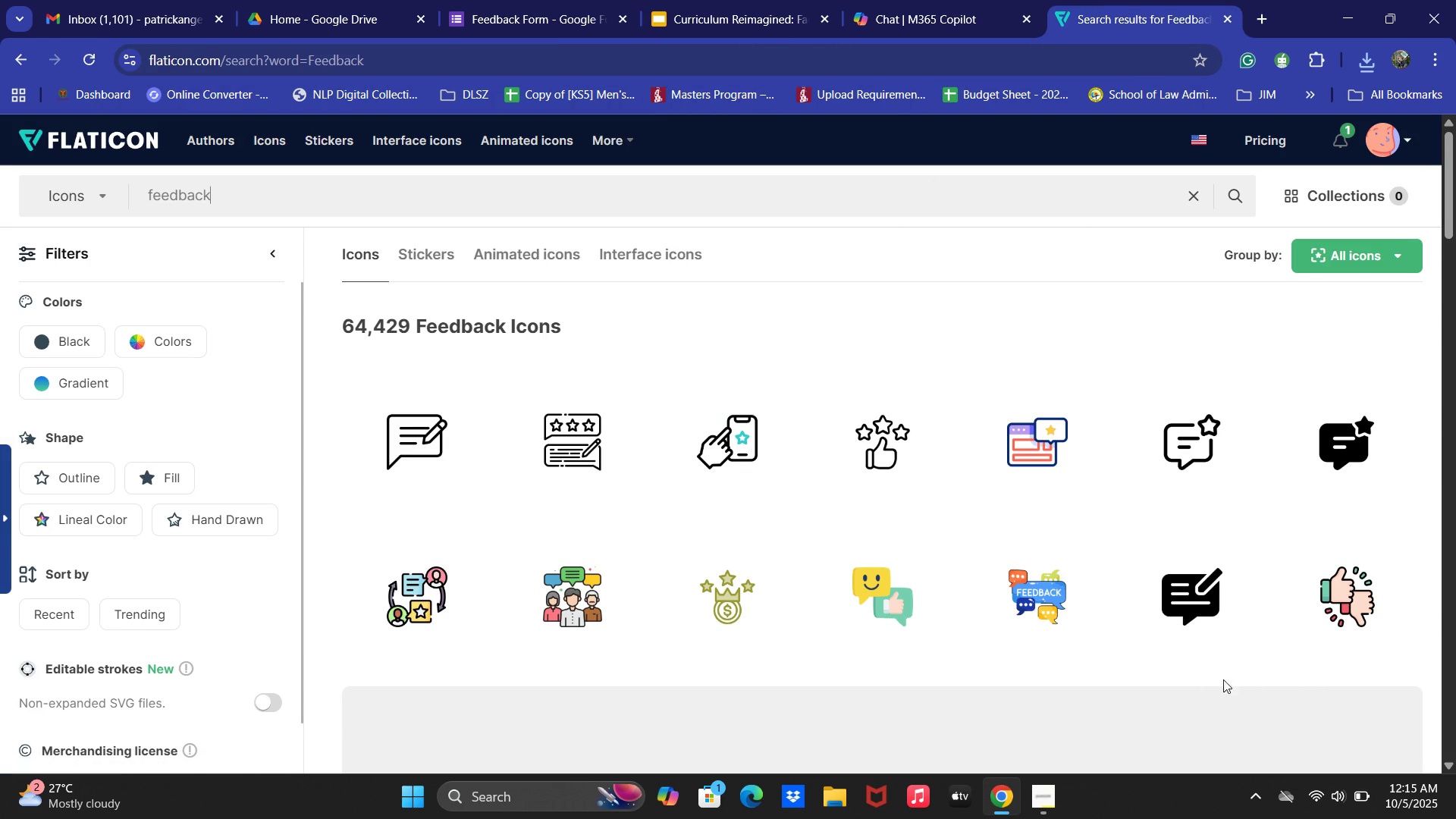 
left_click([748, 0])
 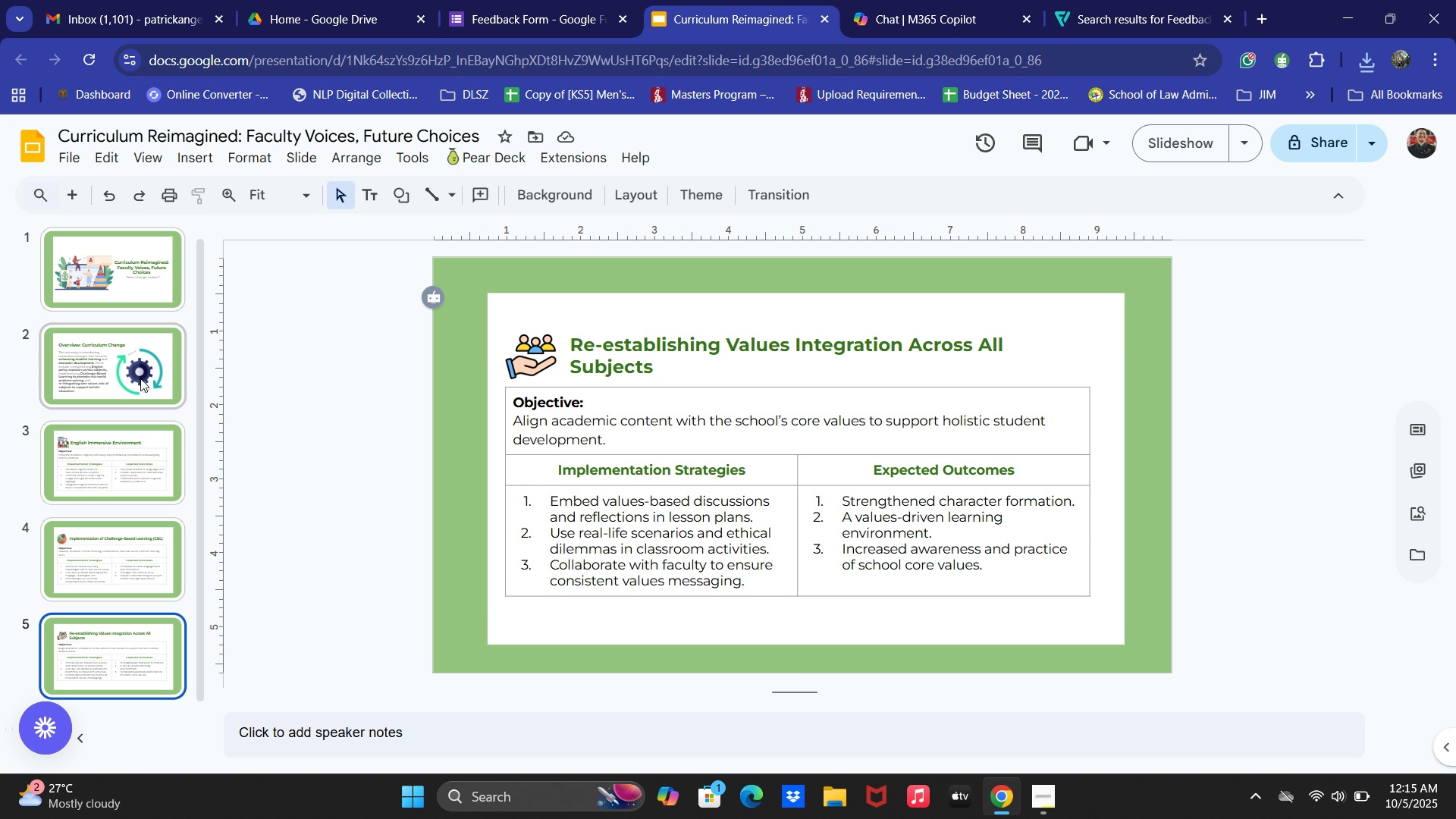 
wait(7.31)
 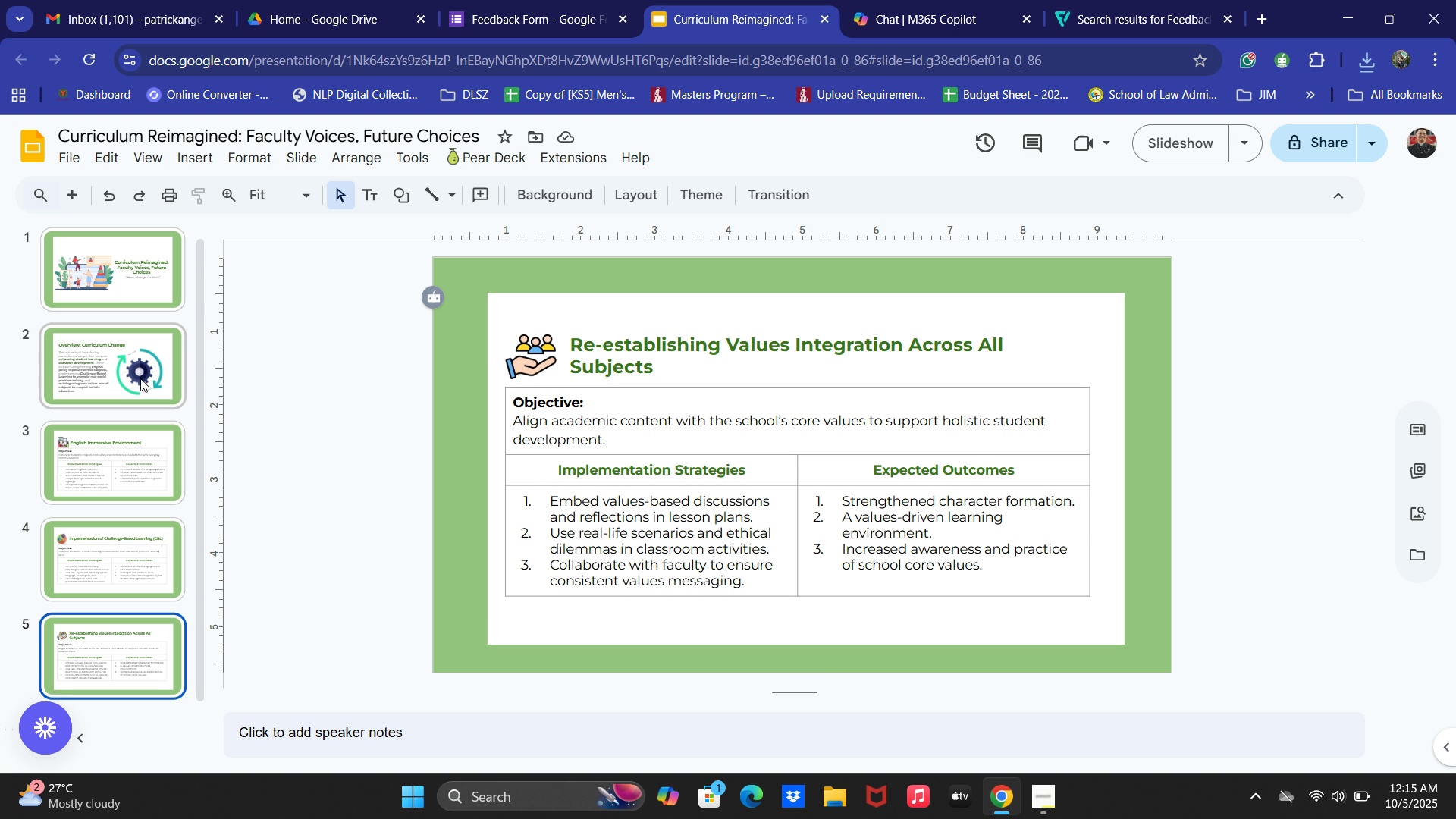 
left_click([113, 268])
 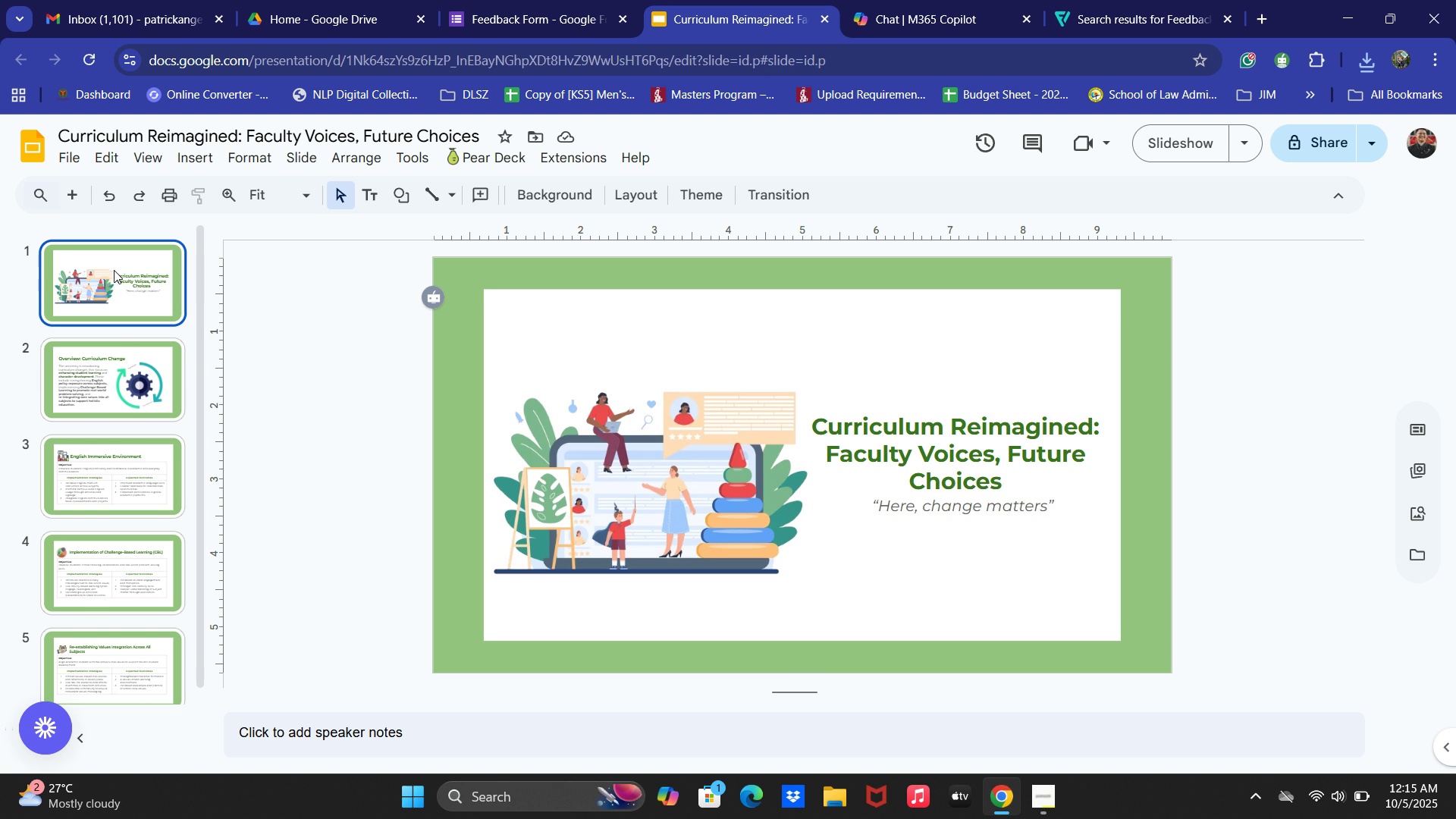 
key(Control+ControlLeft)
 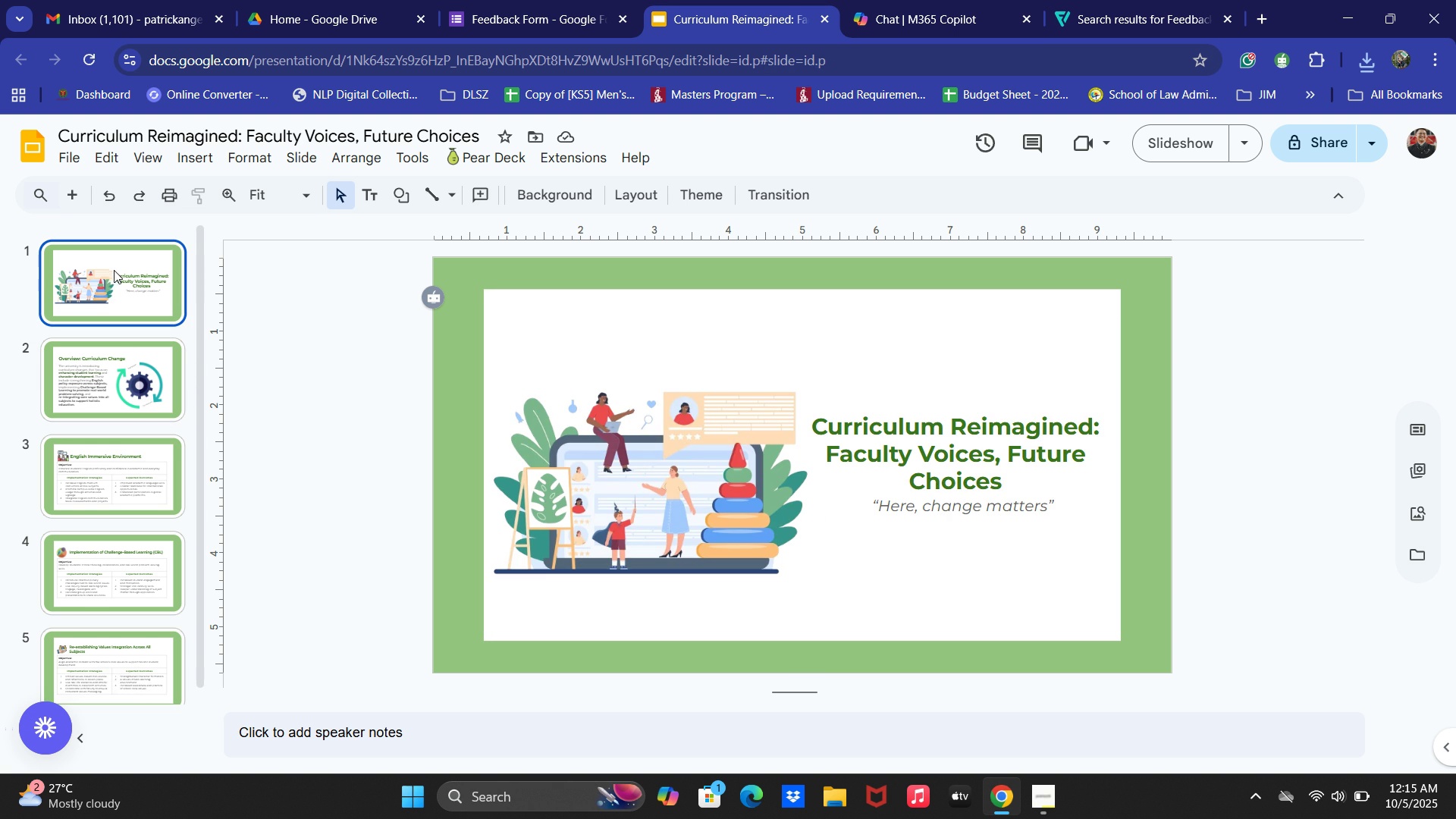 
key(Control+C)
 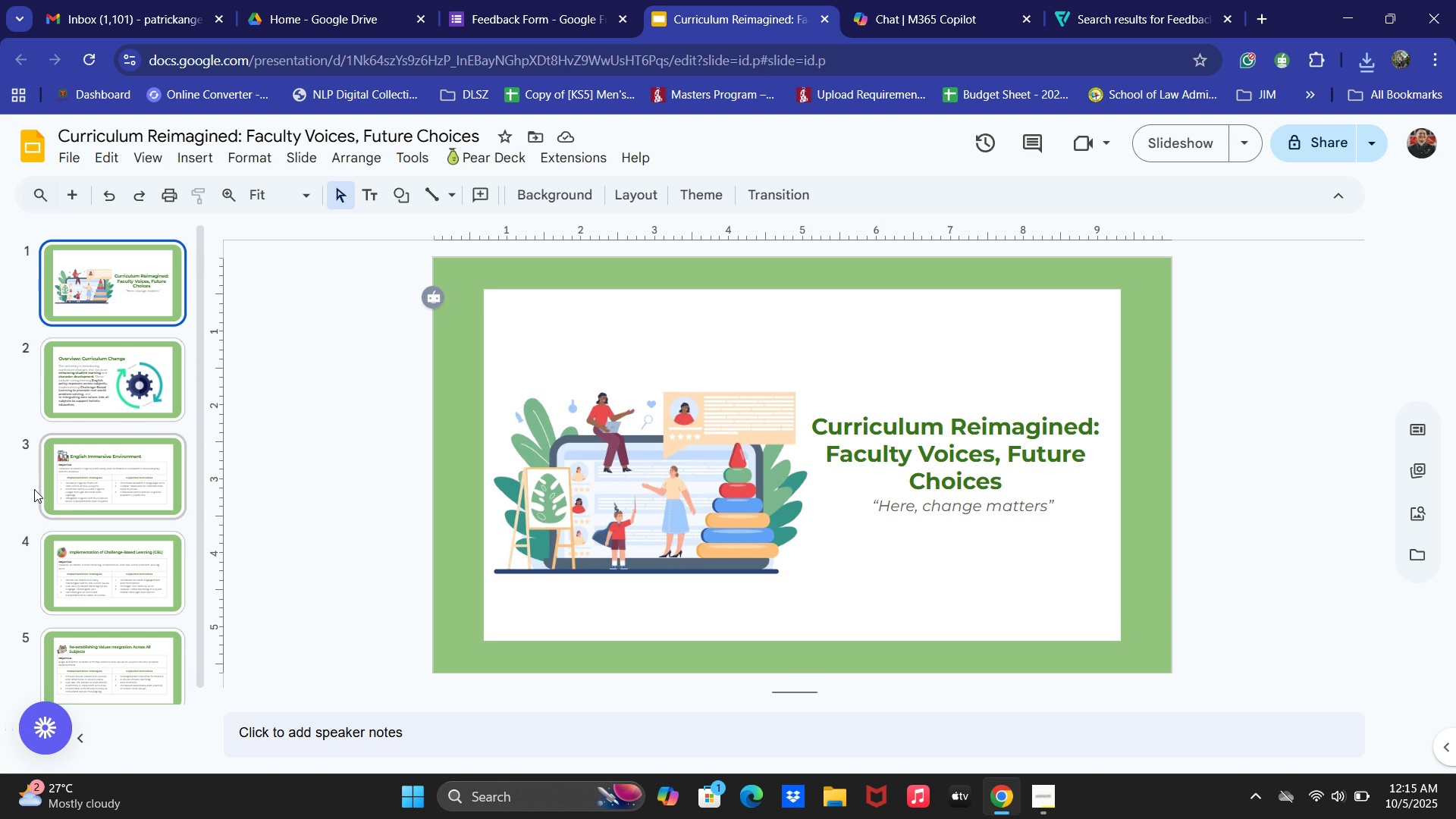 
scroll: coordinate [37, 497], scroll_direction: down, amount: 5.0
 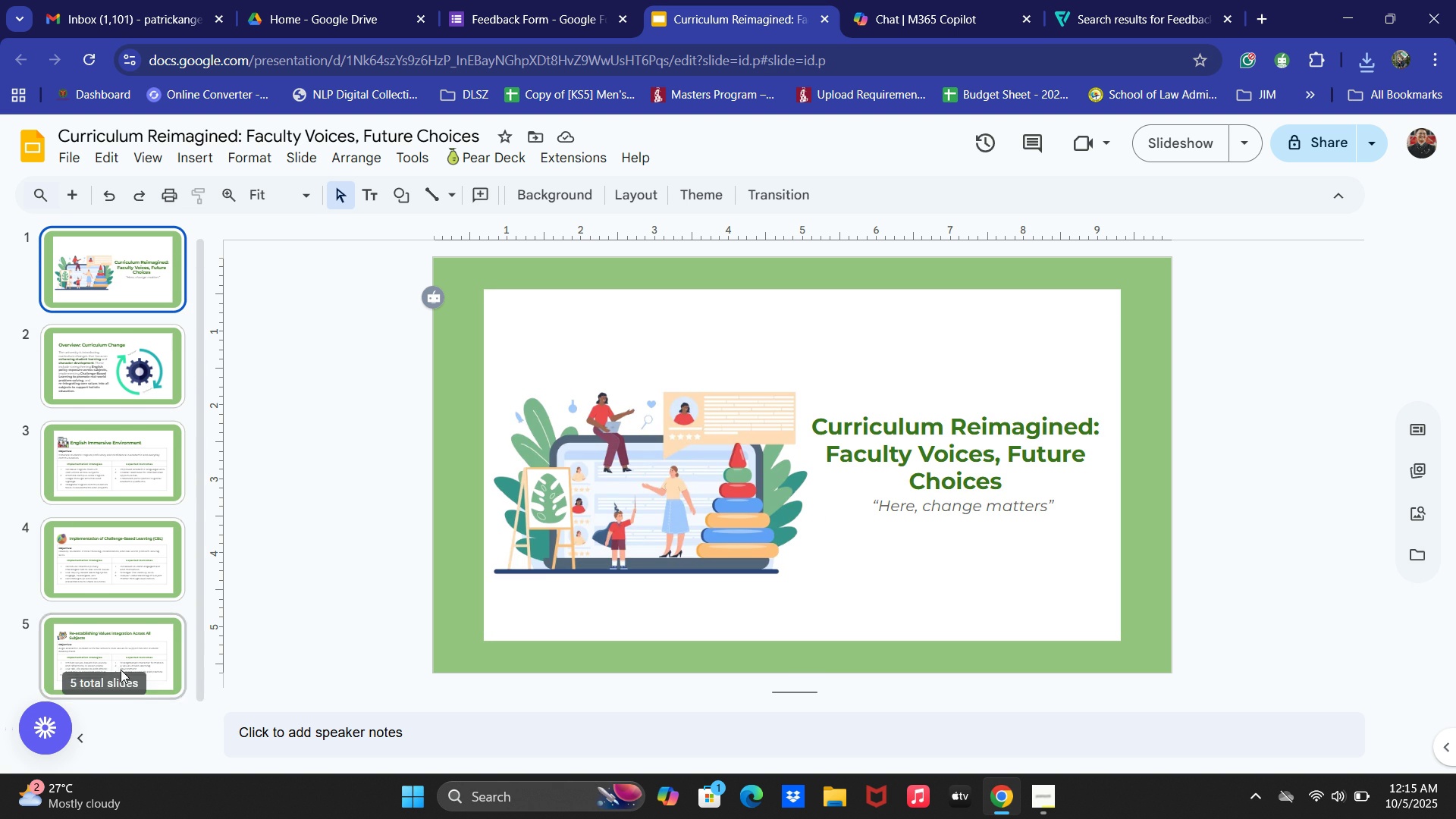 
left_click([121, 673])